 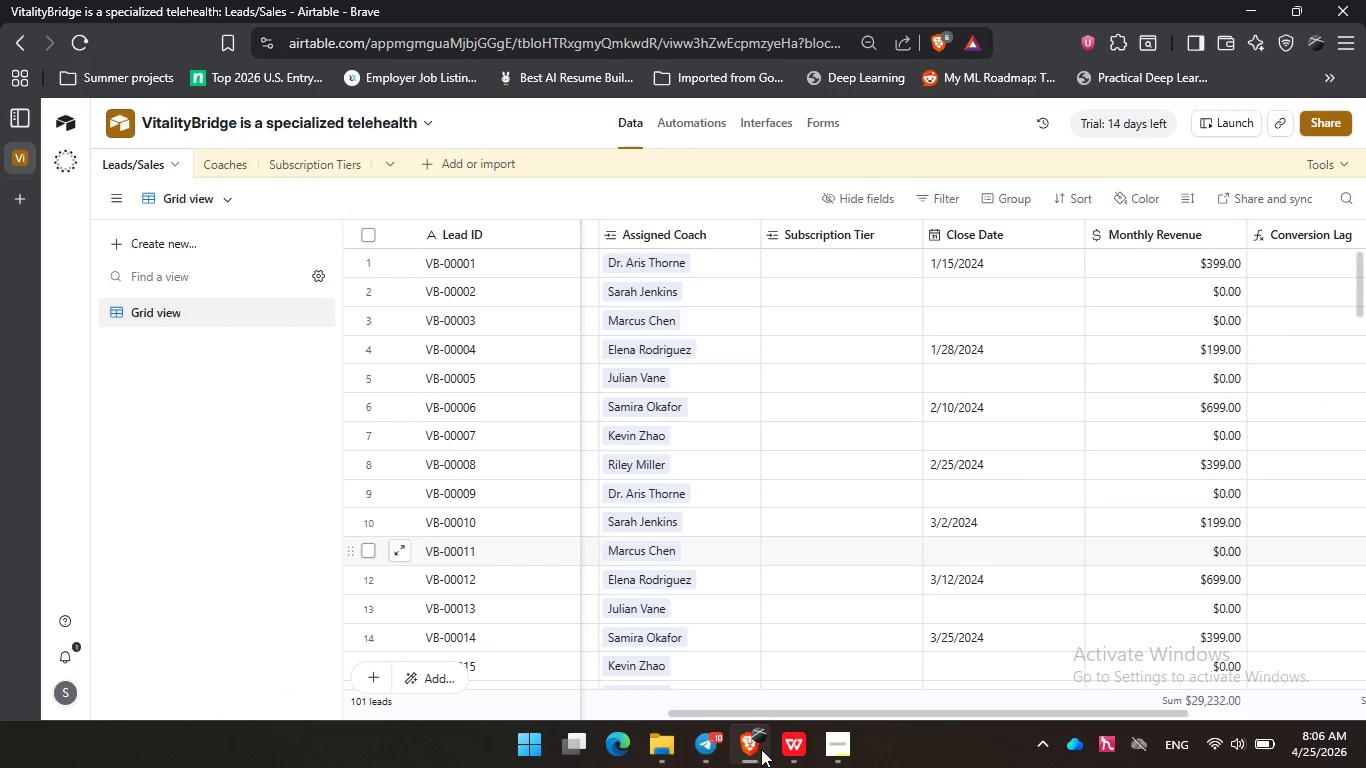 
left_click([761, 749])
 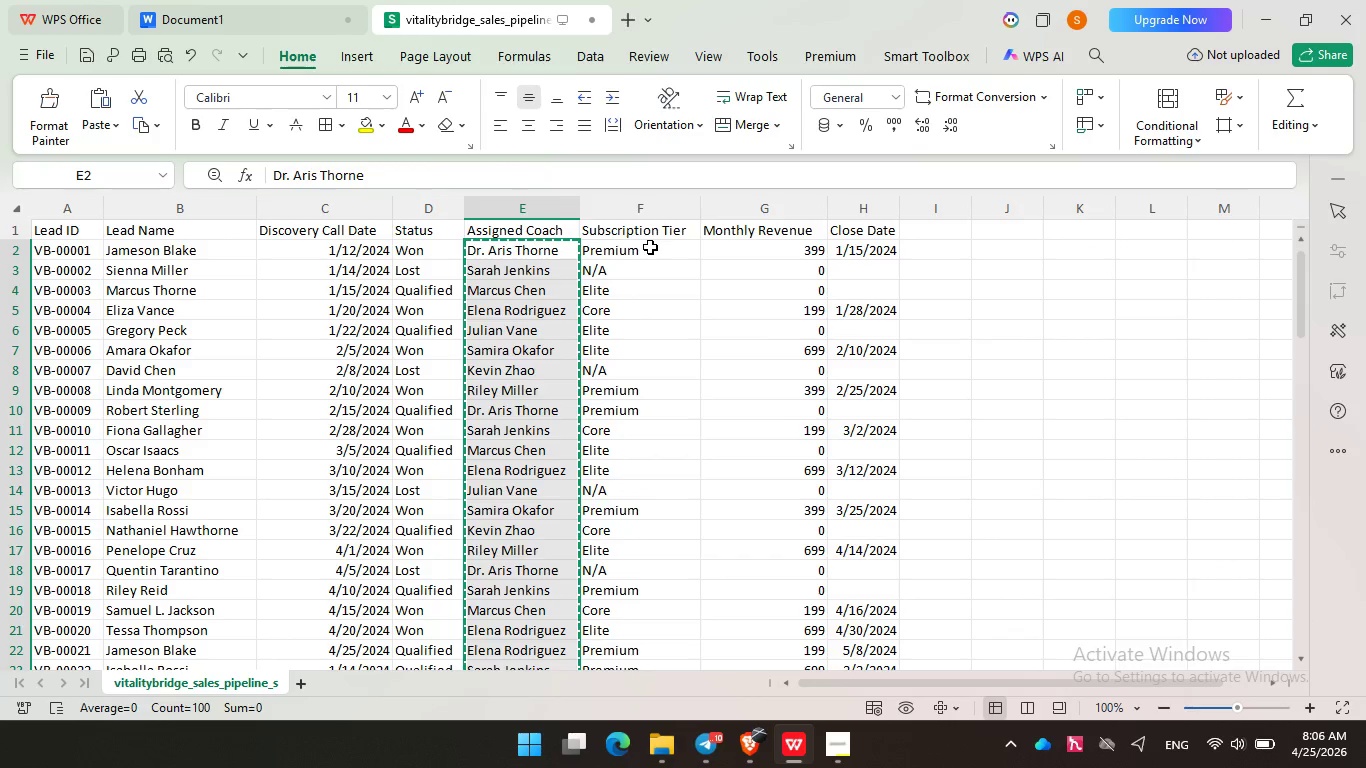 
left_click_drag(start_coordinate=[650, 246], to_coordinate=[640, 421])
 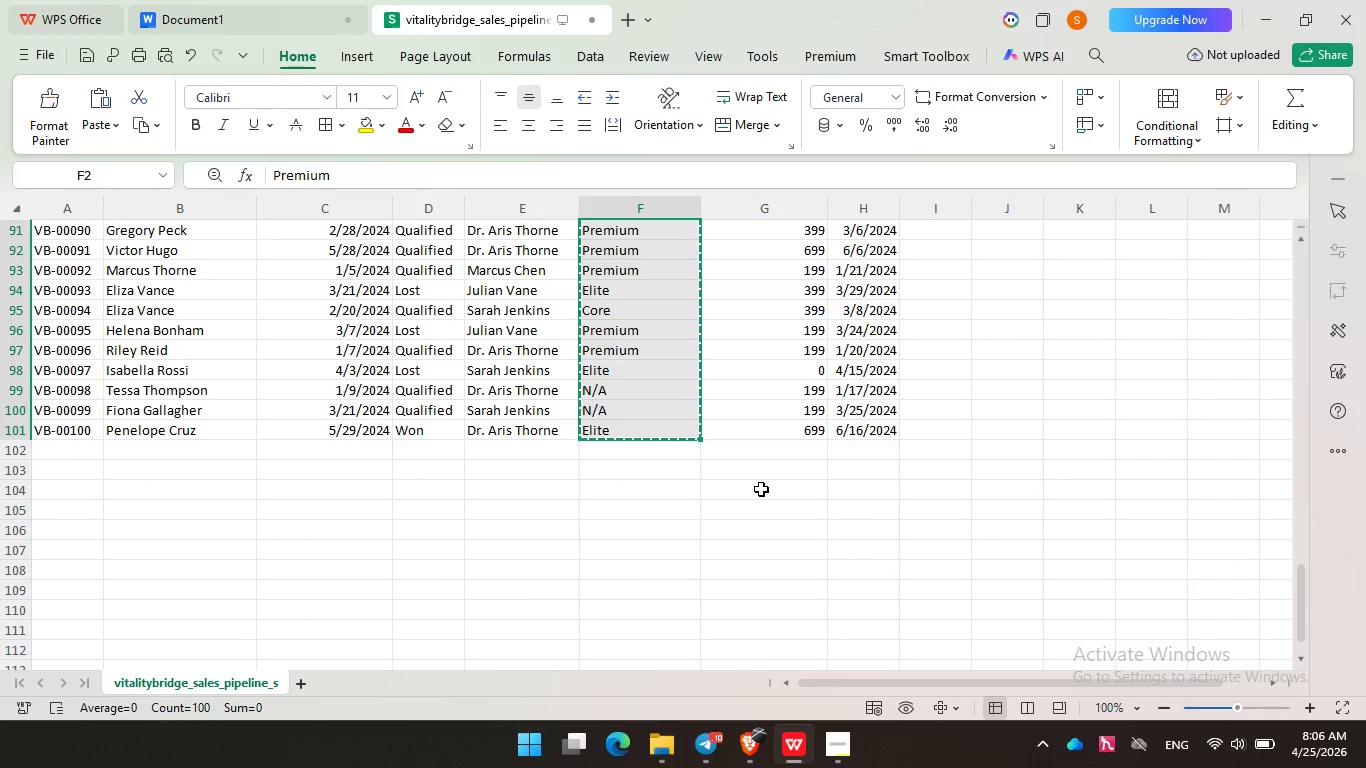 
scroll: coordinate [658, 451], scroll_direction: down, amount: 29.0
 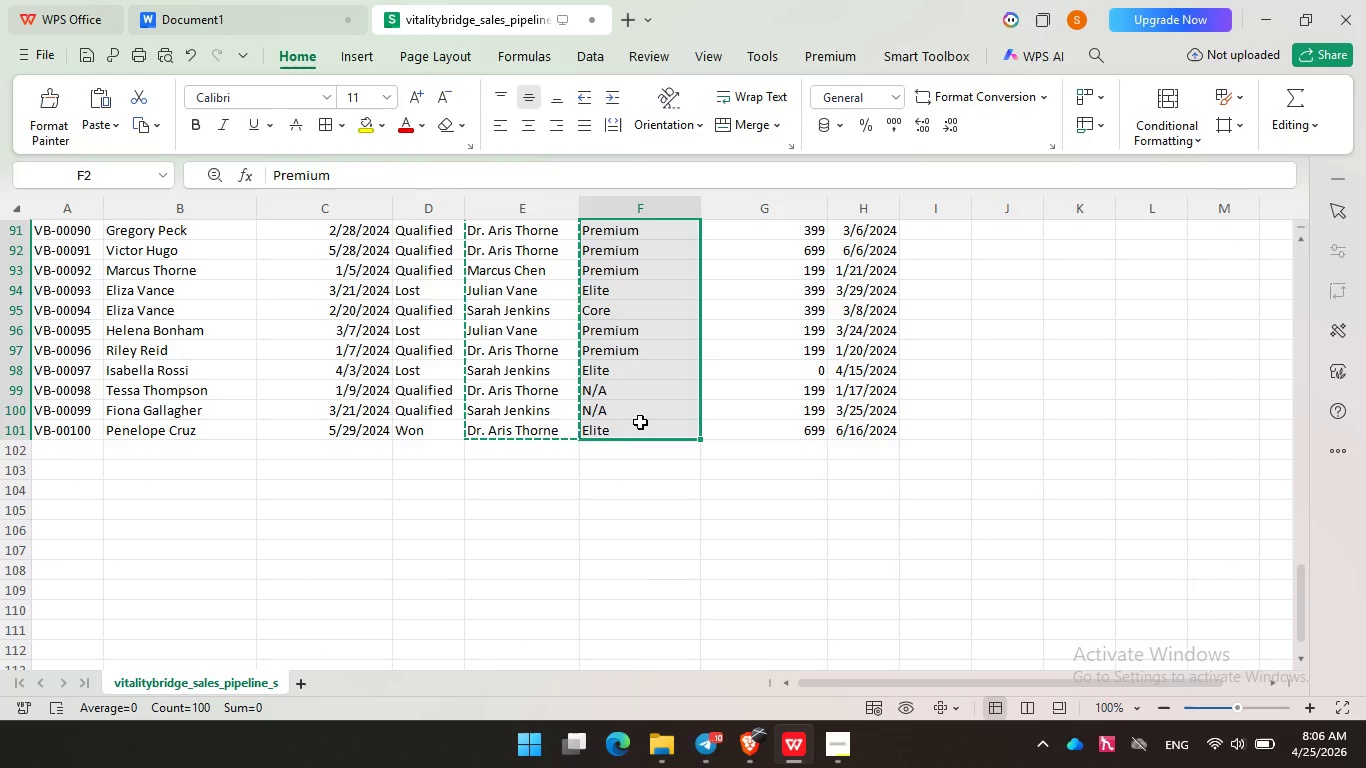 
key(Control+C)
 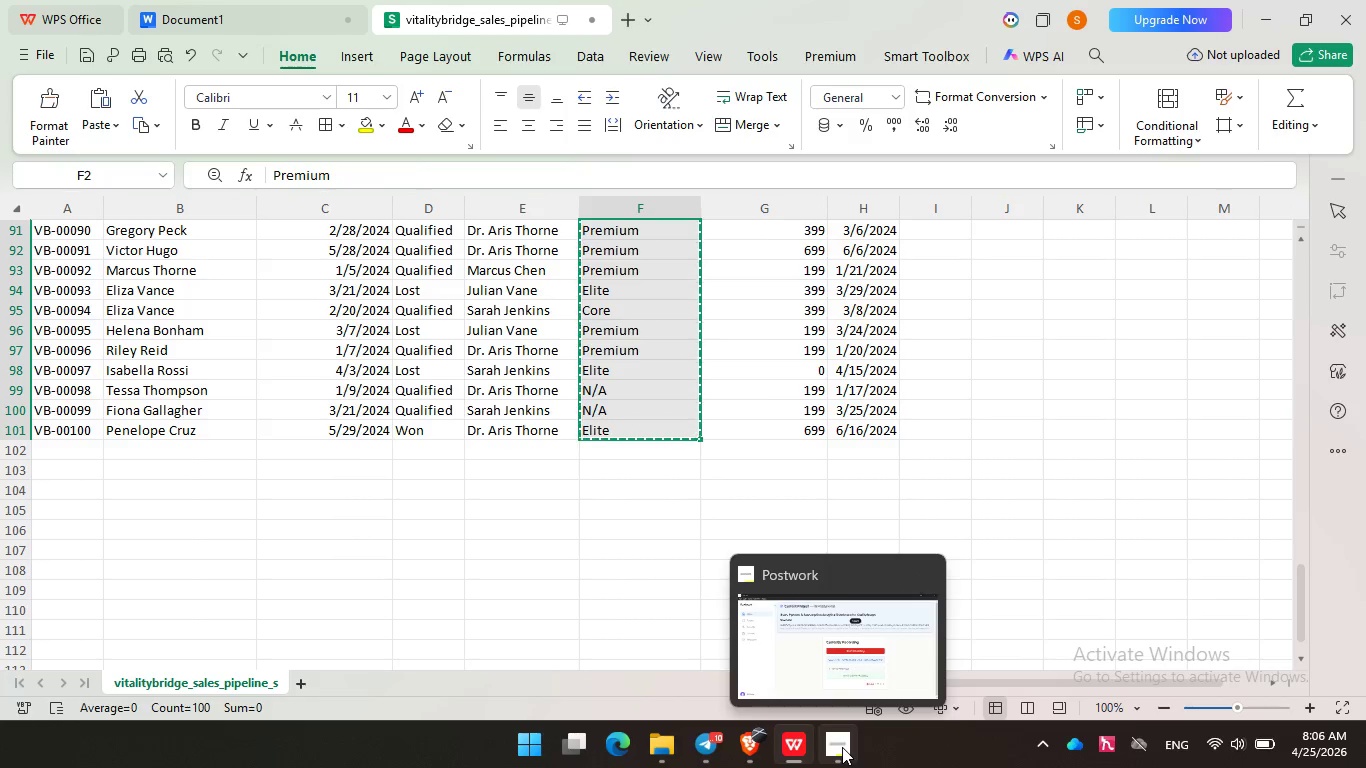 
left_click([842, 747])